 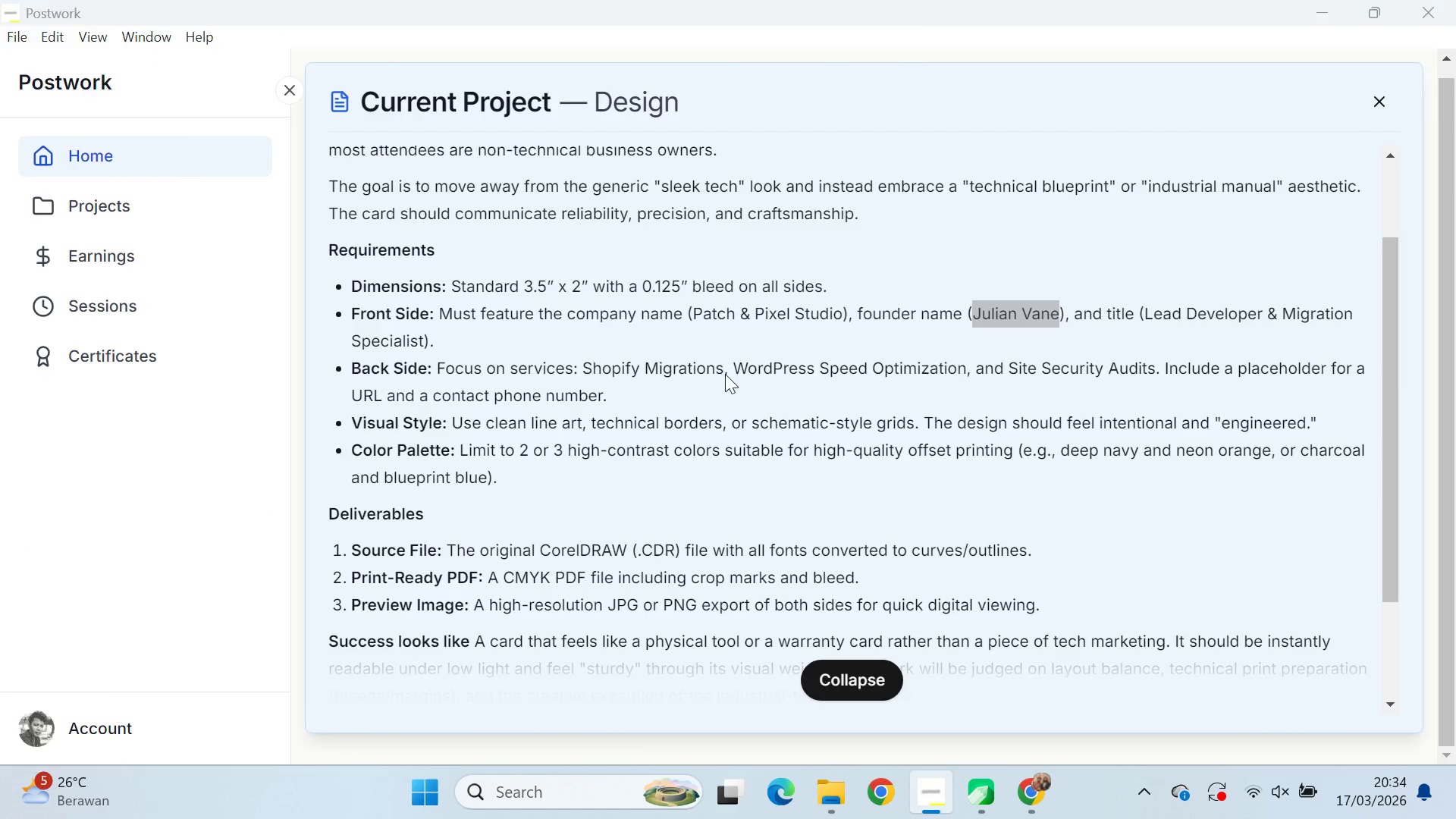 
hold_key(key=ShiftLeft, duration=0.42)
 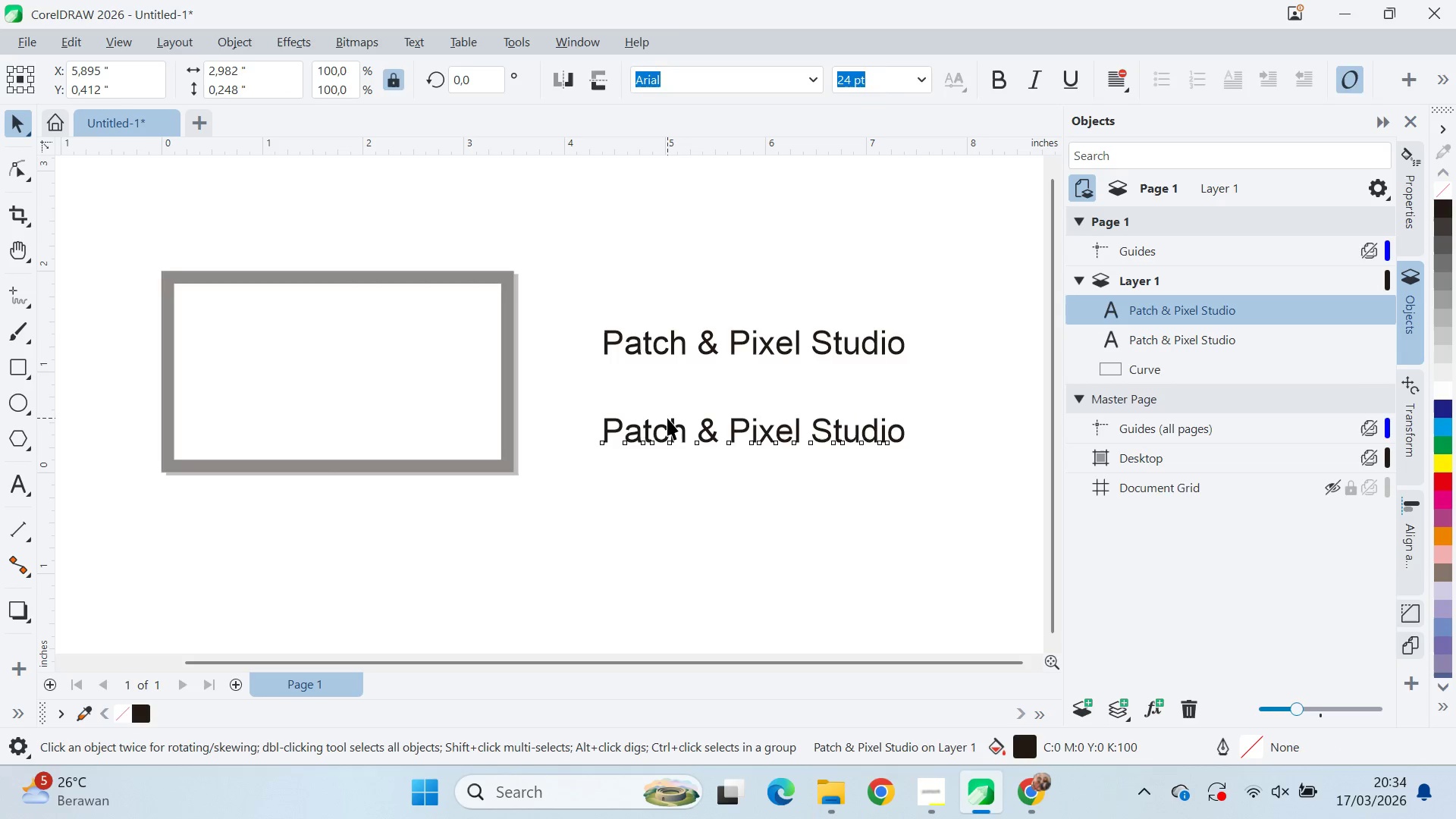 
double_click([667, 418])
 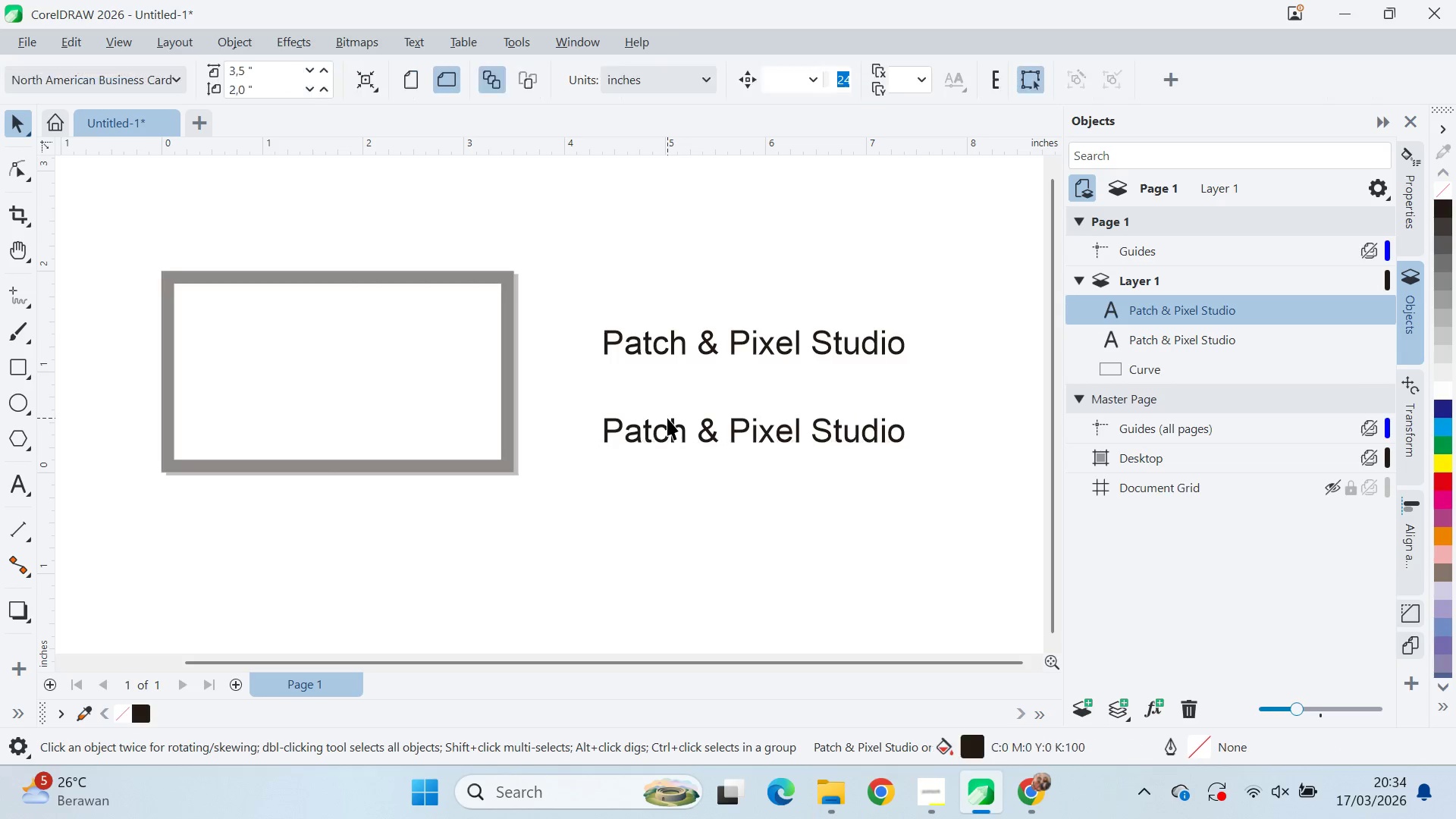 
key(Control+ControlLeft)
 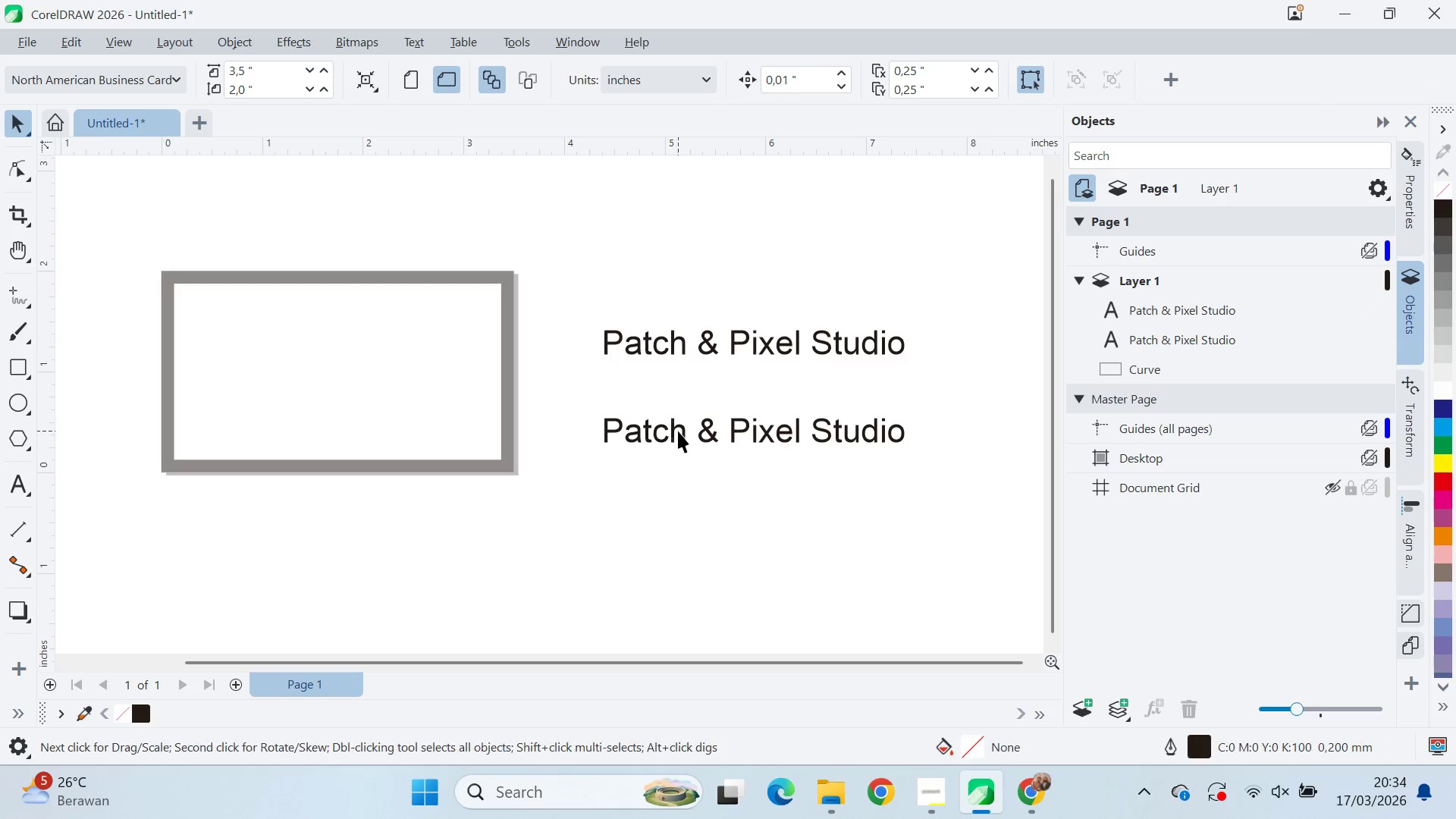 
triple_click([678, 431])
 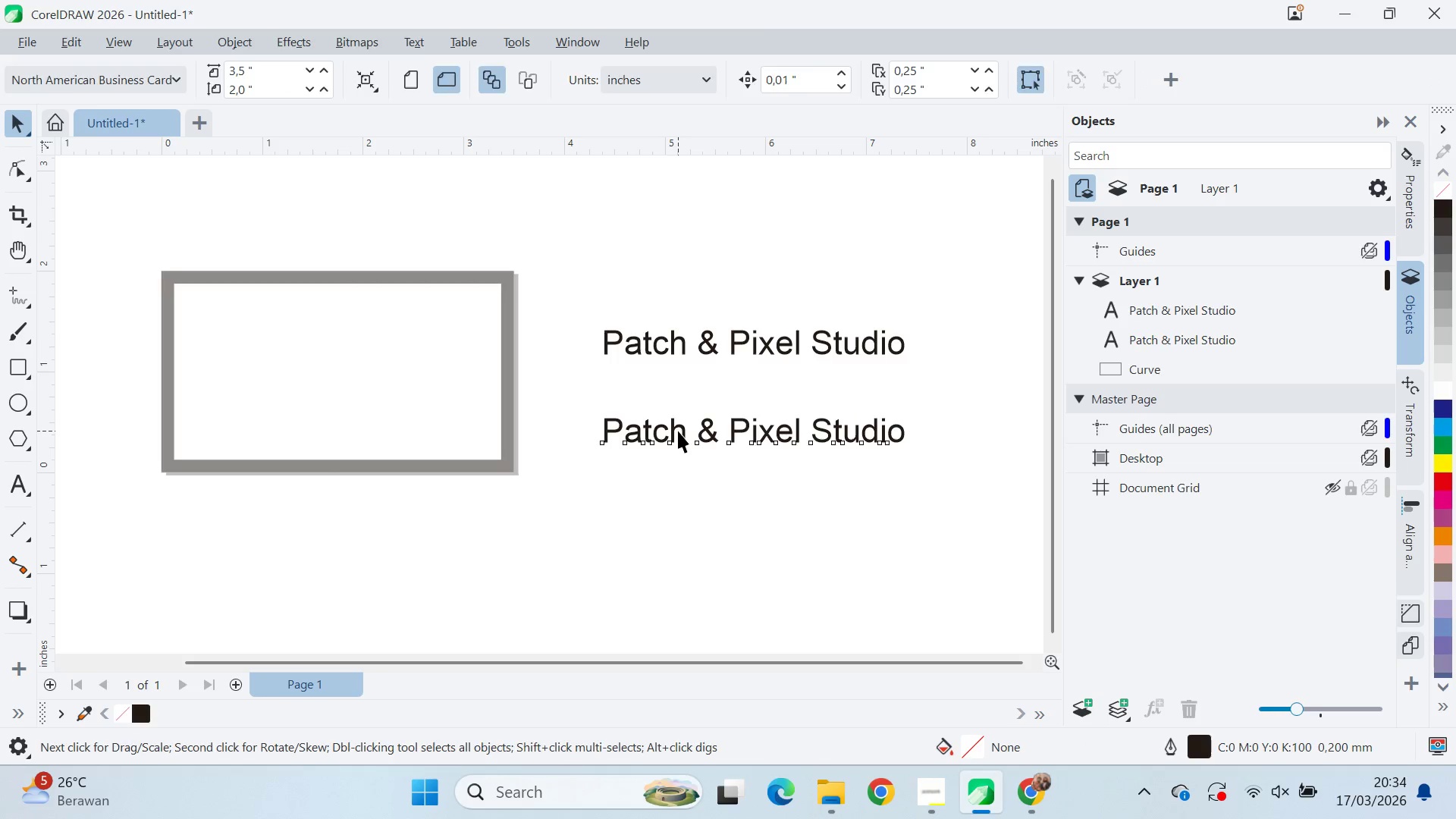 
triple_click([678, 431])
 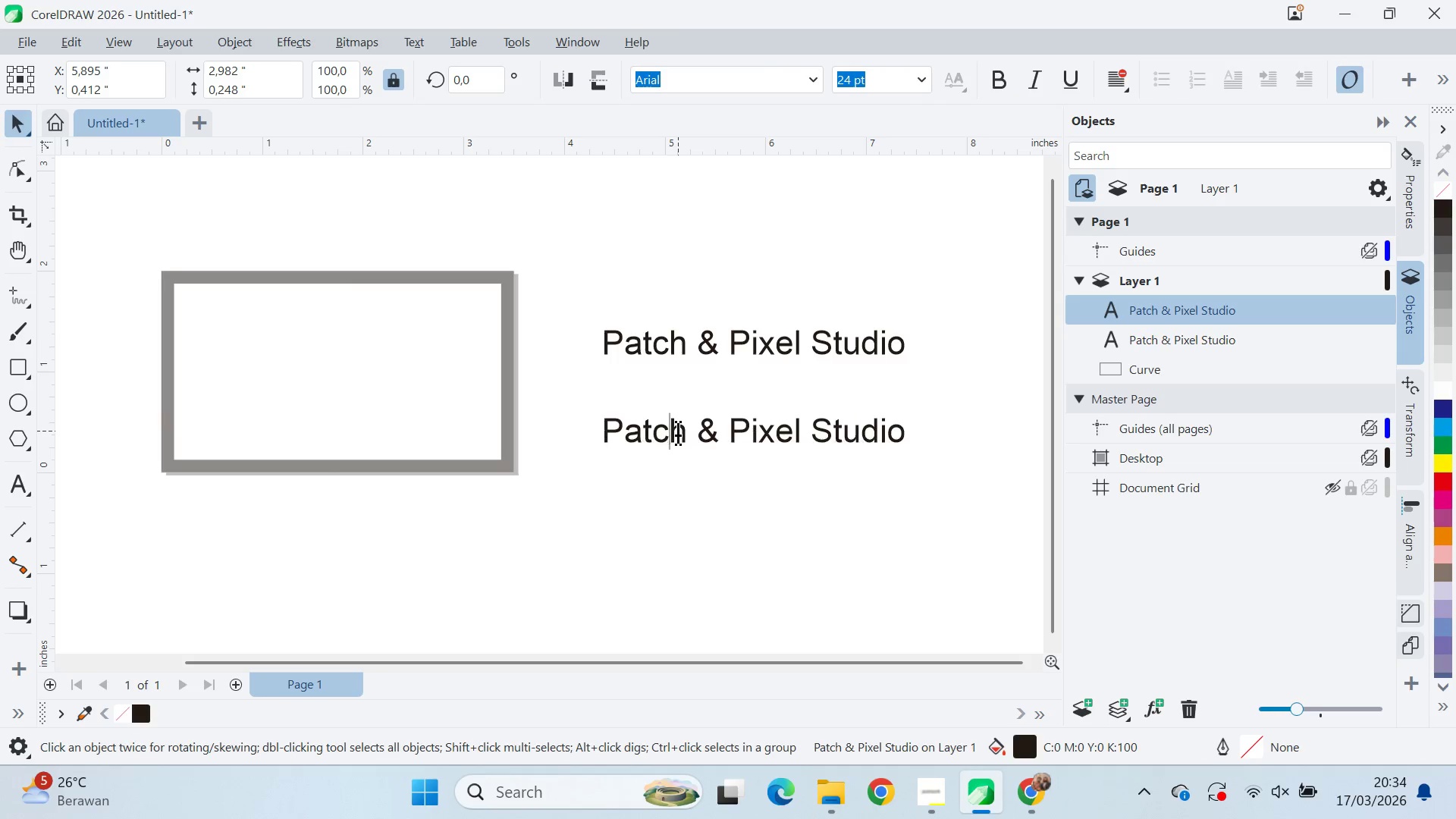 
key(Control+ControlLeft)
 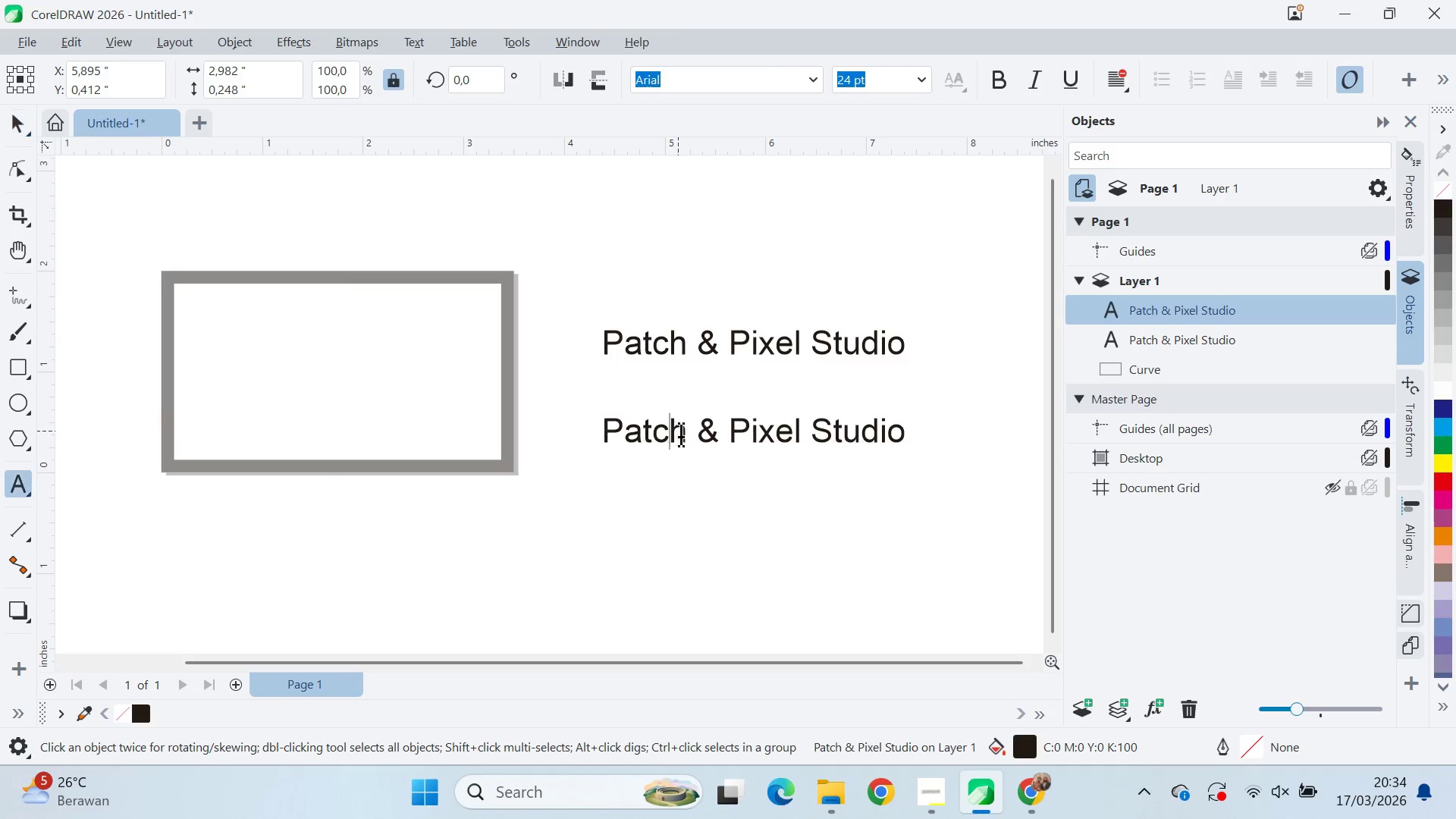 
key(Control+A)
 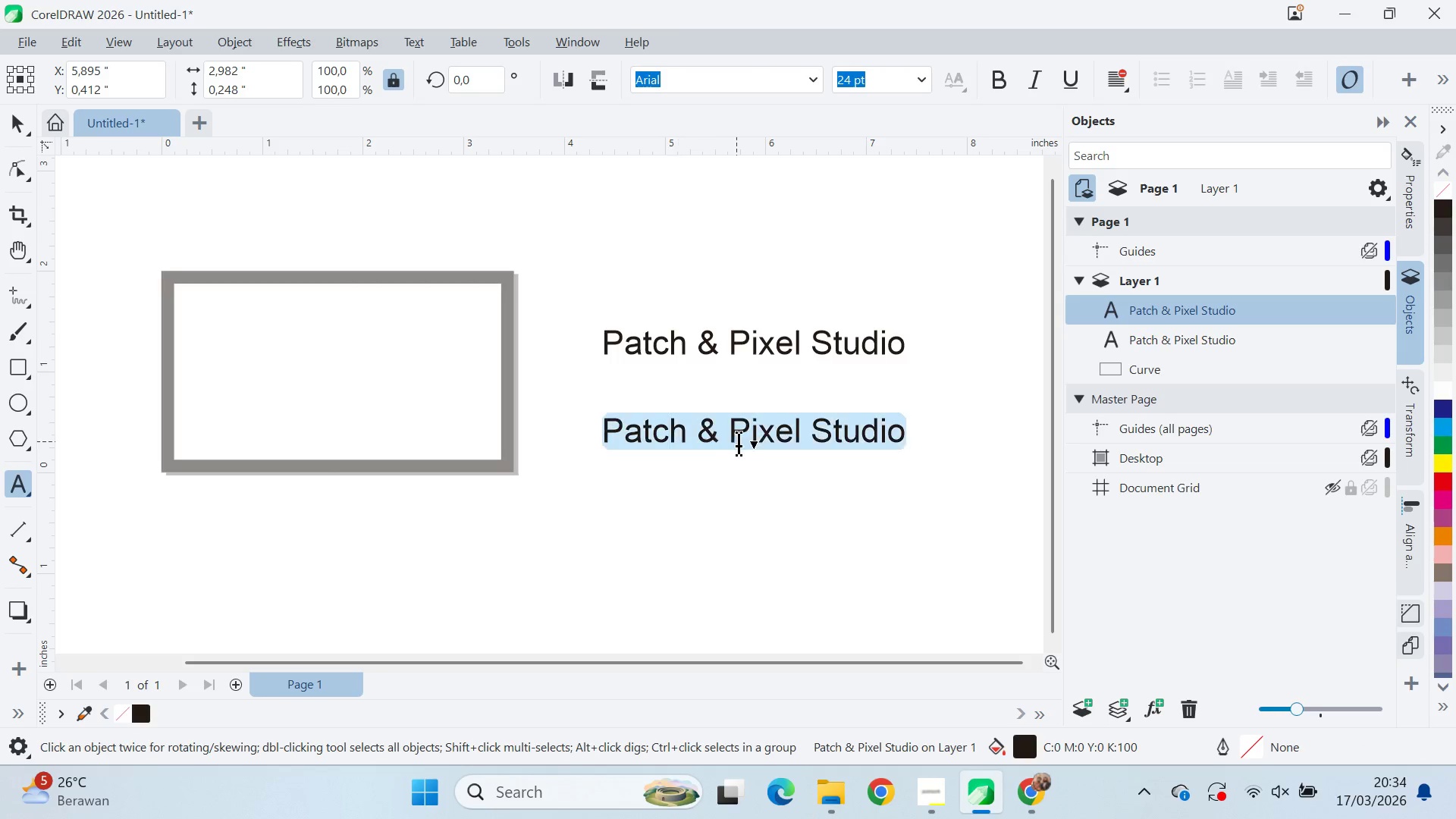 
key(Control+ControlLeft)
 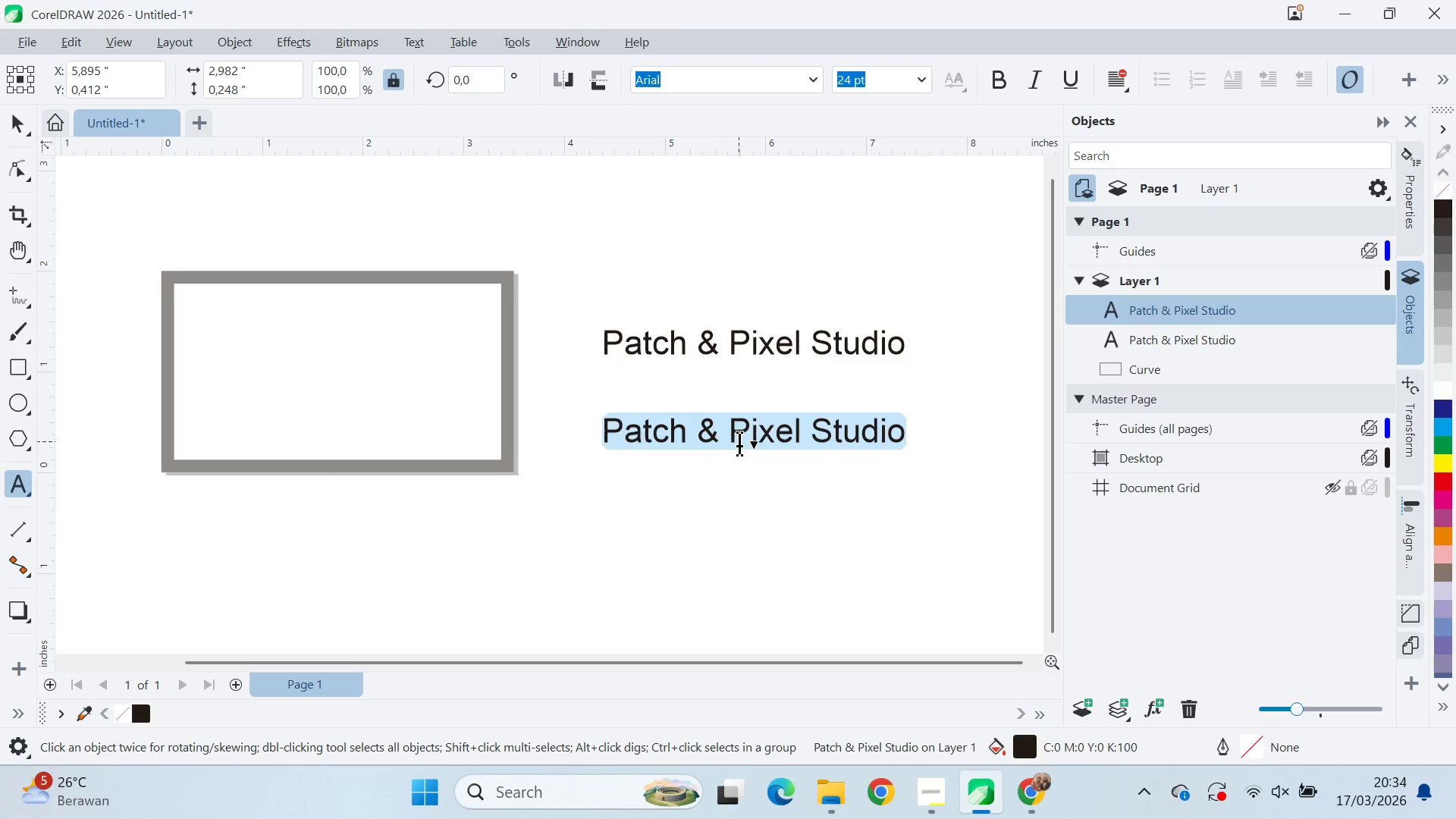 
key(Control+V)
 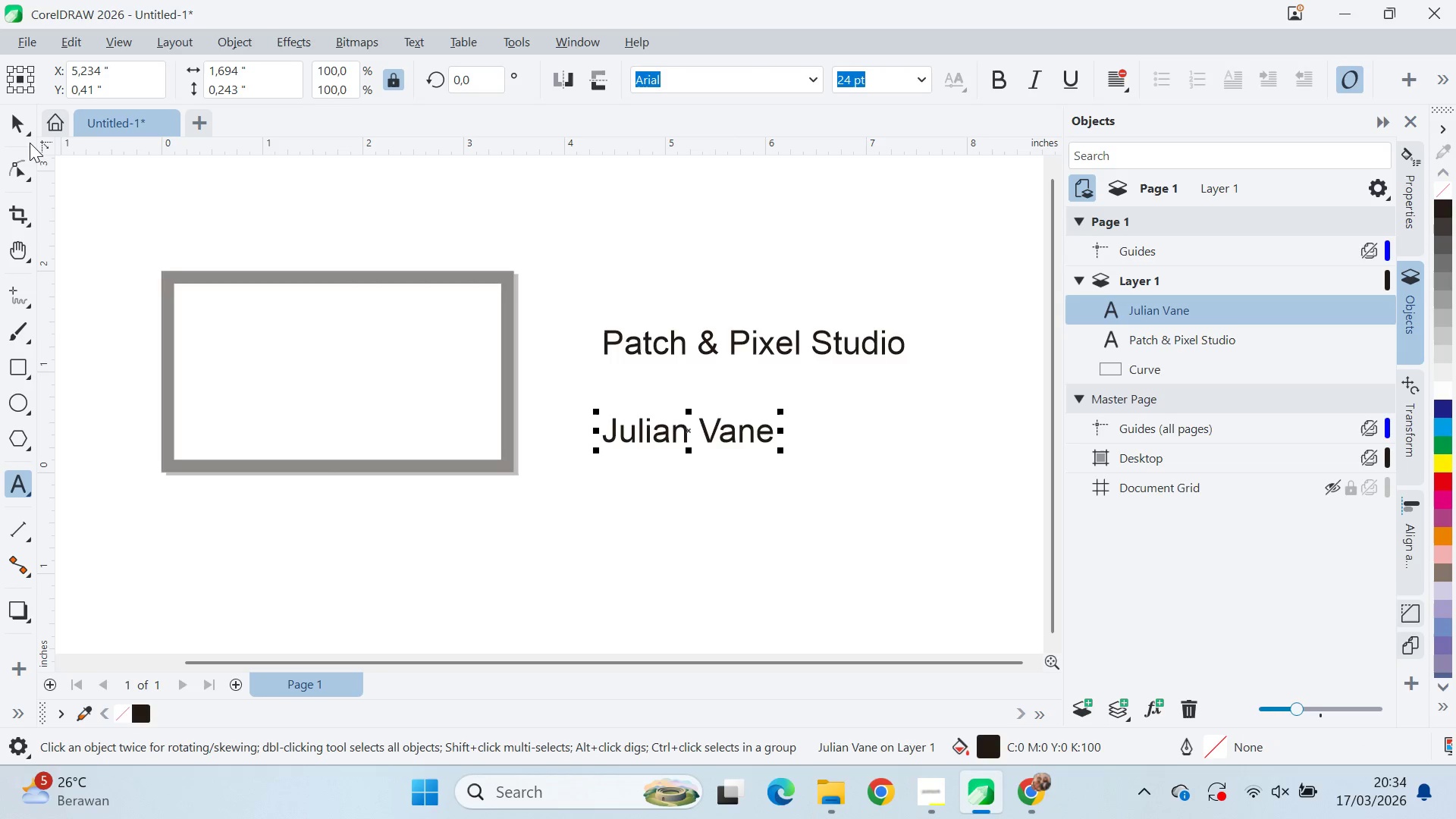 
left_click([20, 130])
 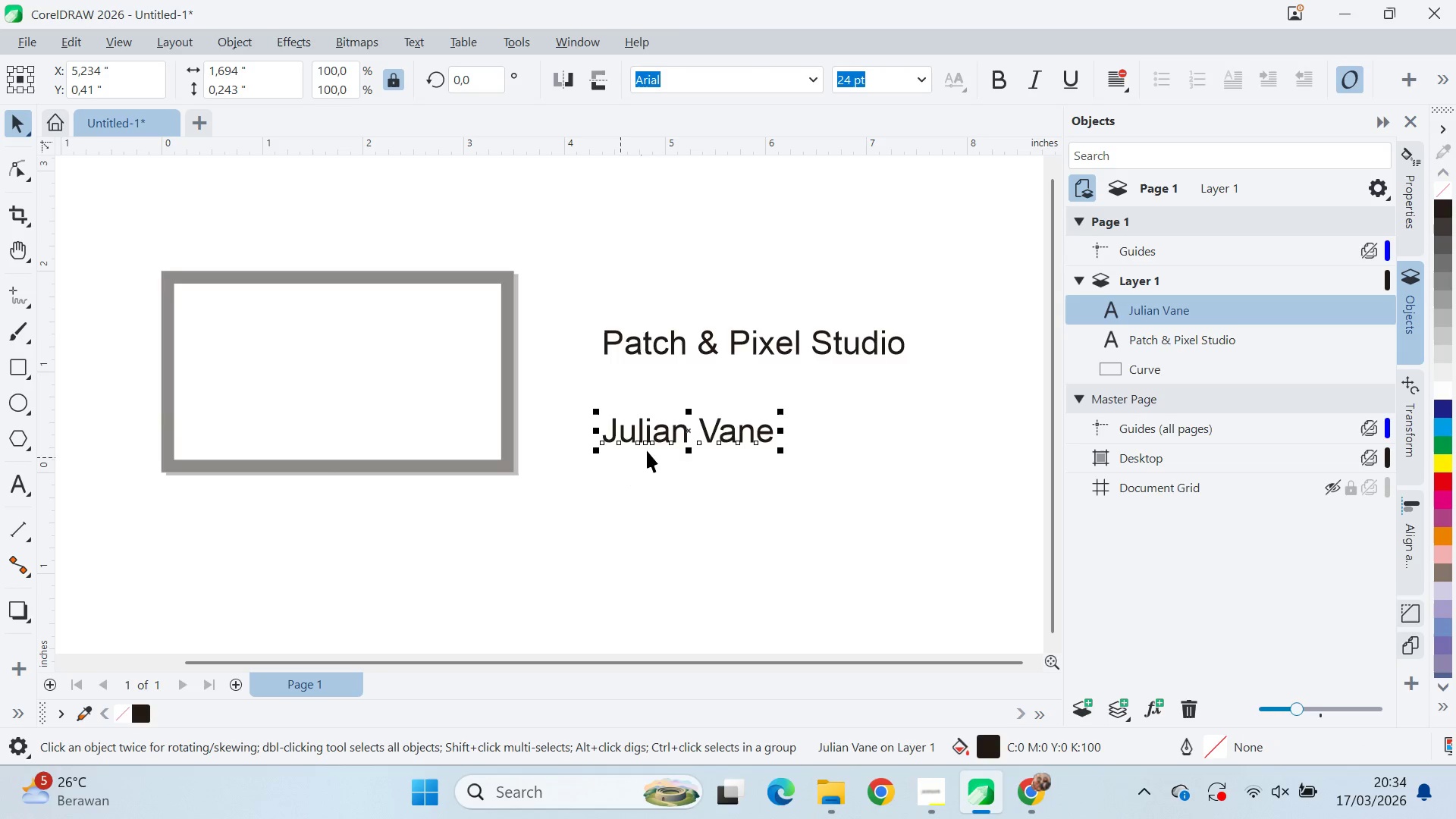 
left_click_drag(start_coordinate=[656, 444], to_coordinate=[649, 402])
 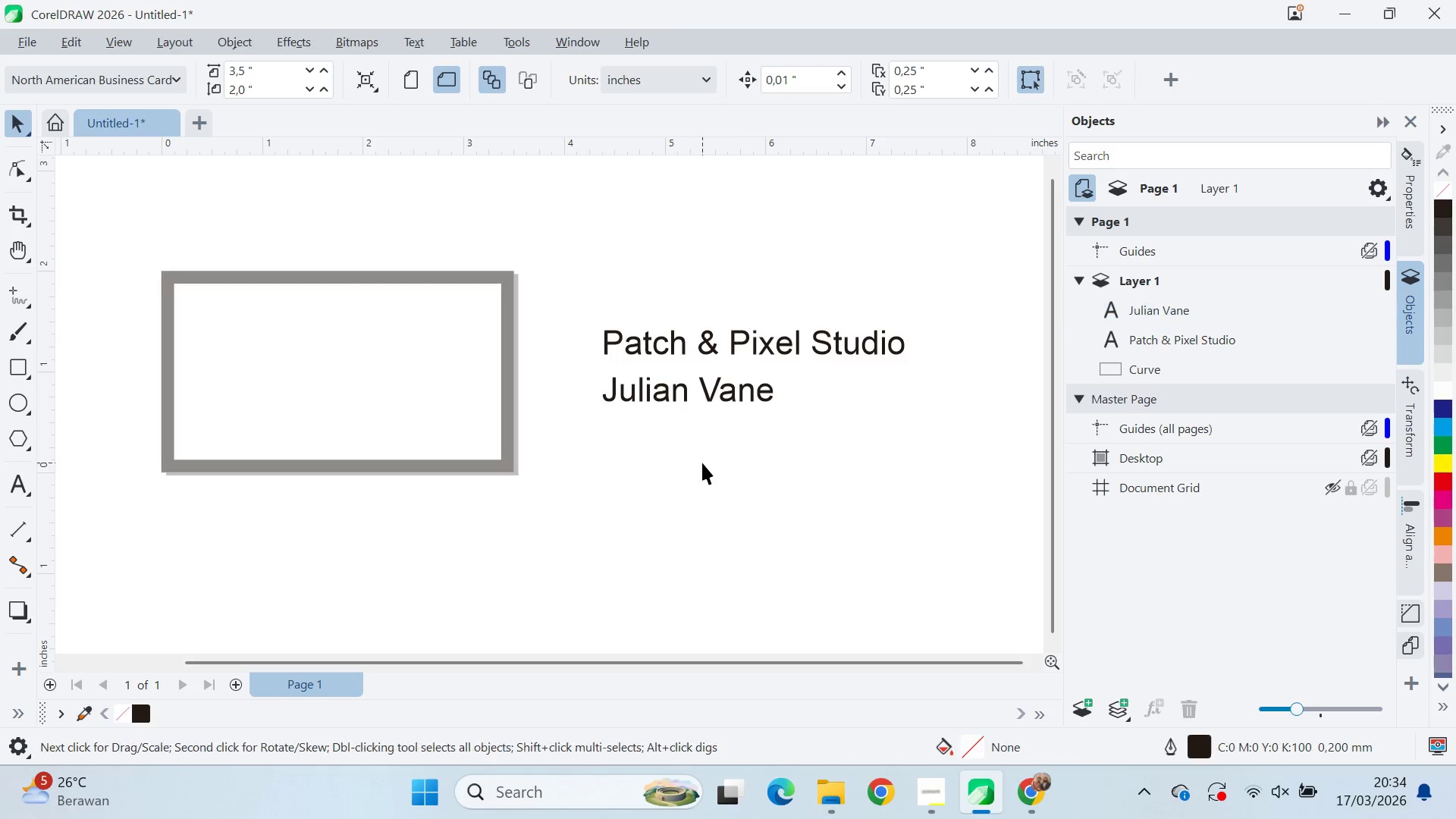 
hold_key(key=ShiftLeft, duration=0.83)
 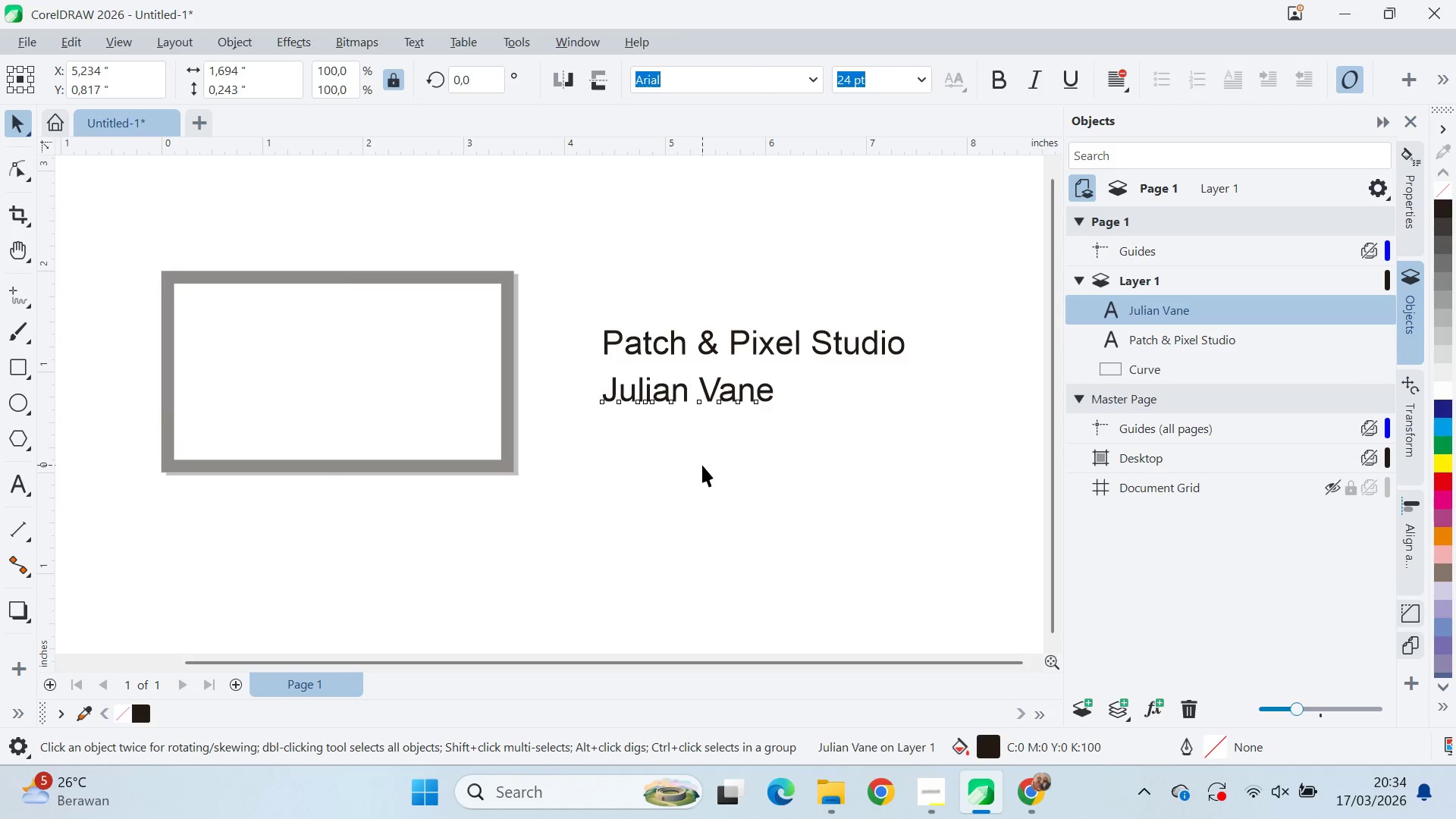 
key(Alt+AltLeft)
 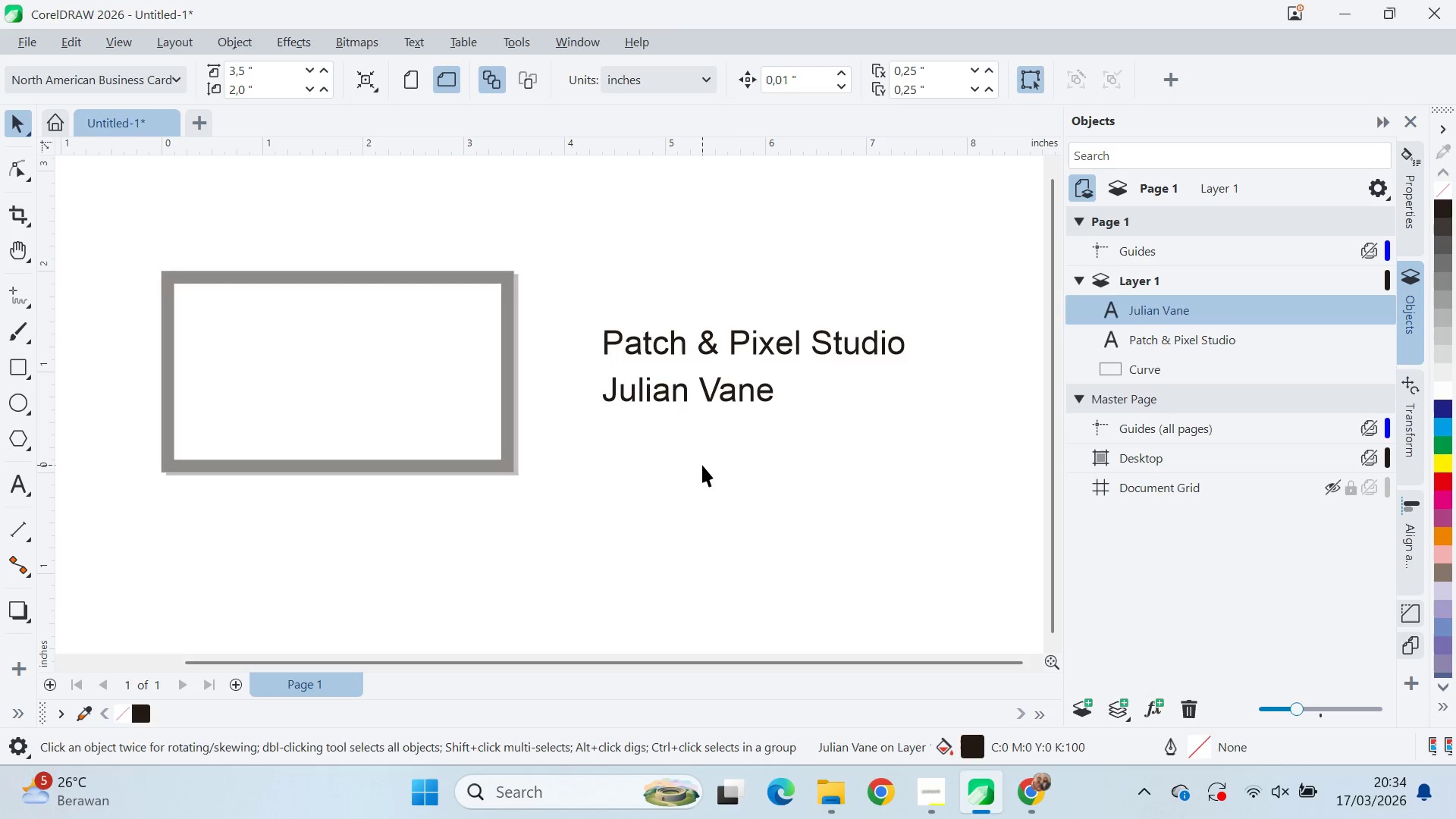 
key(Alt+Tab)